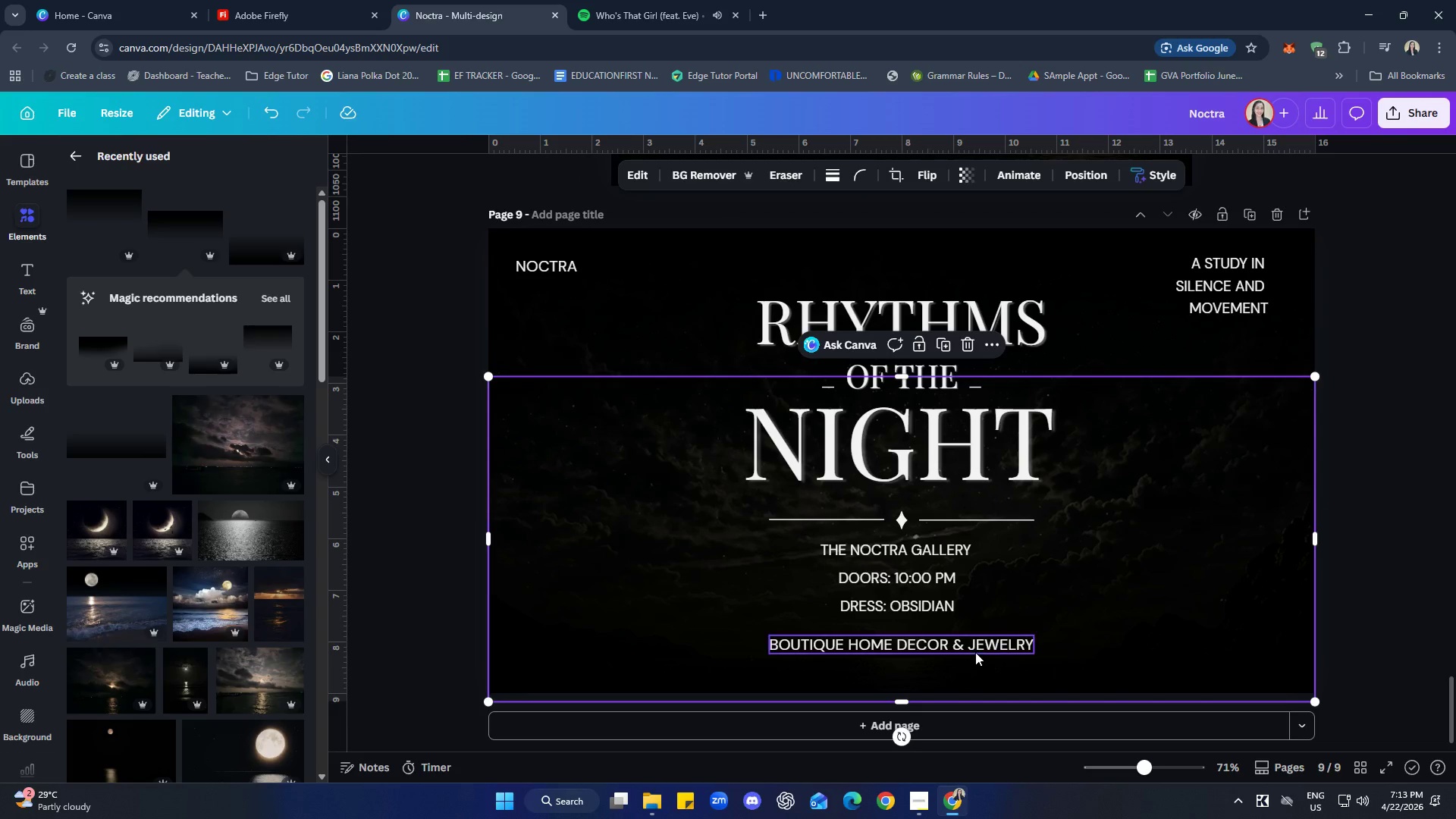 
double_click([975, 648])
 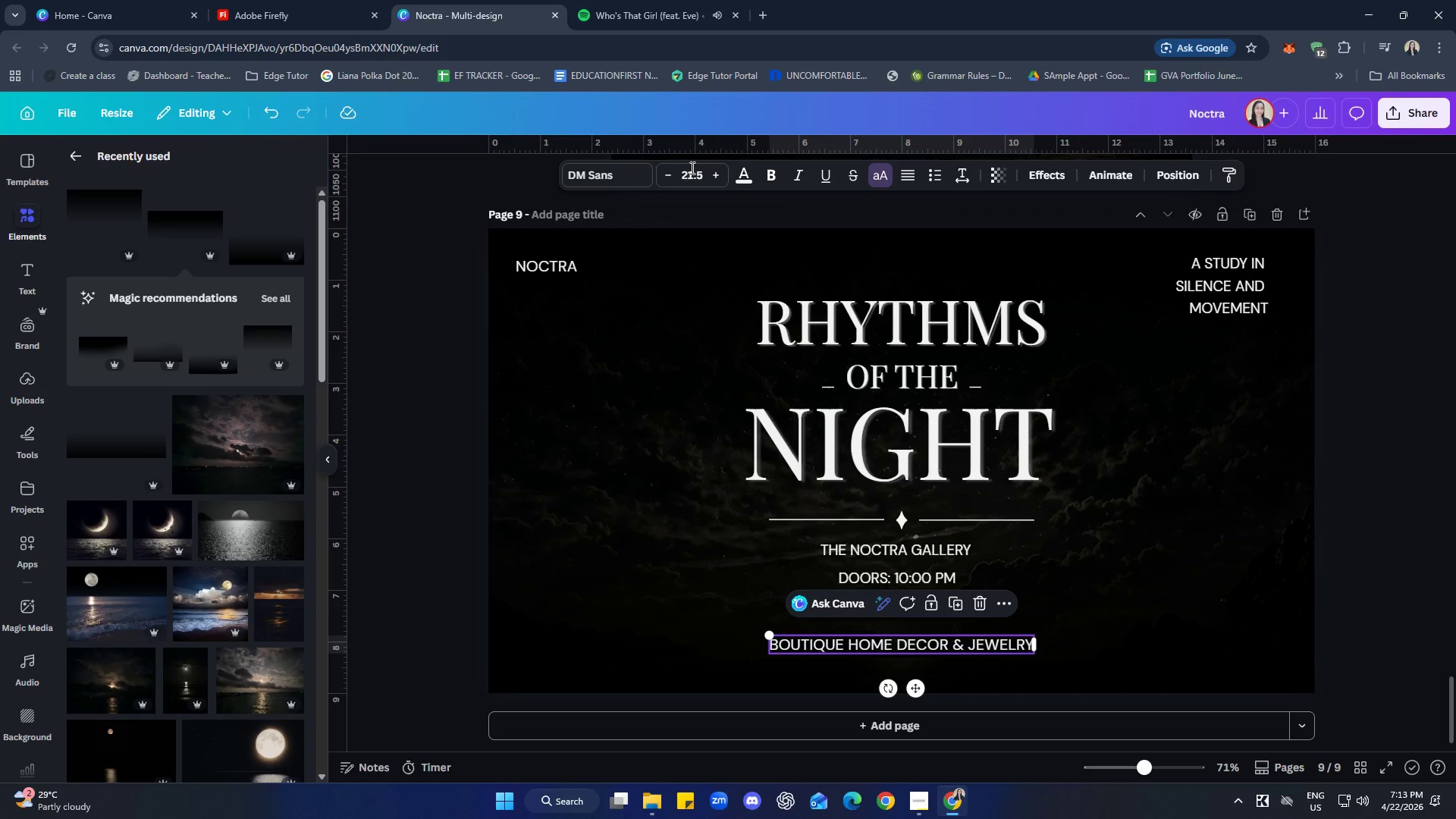 
double_click([689, 173])
 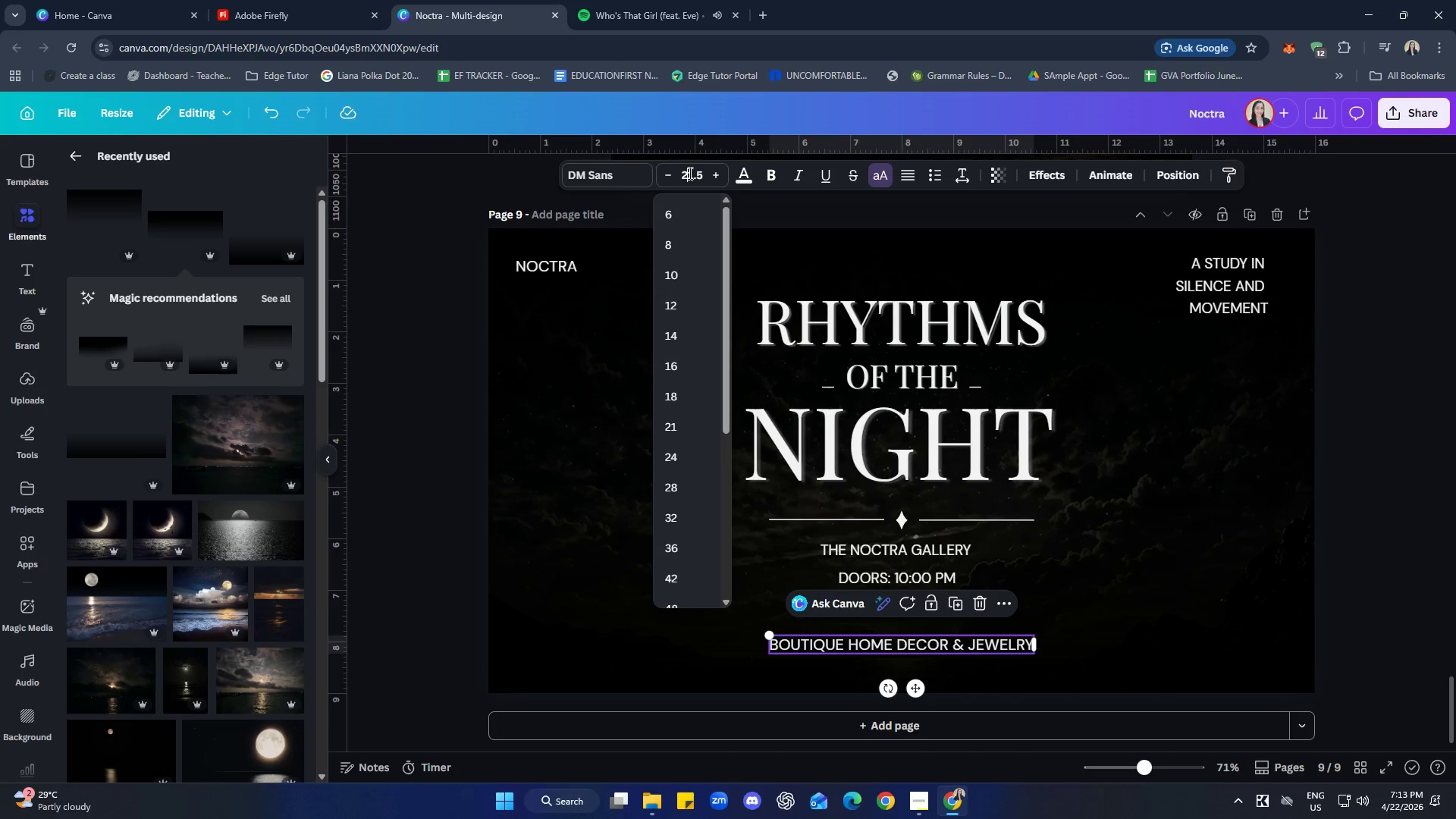 
triple_click([689, 173])
 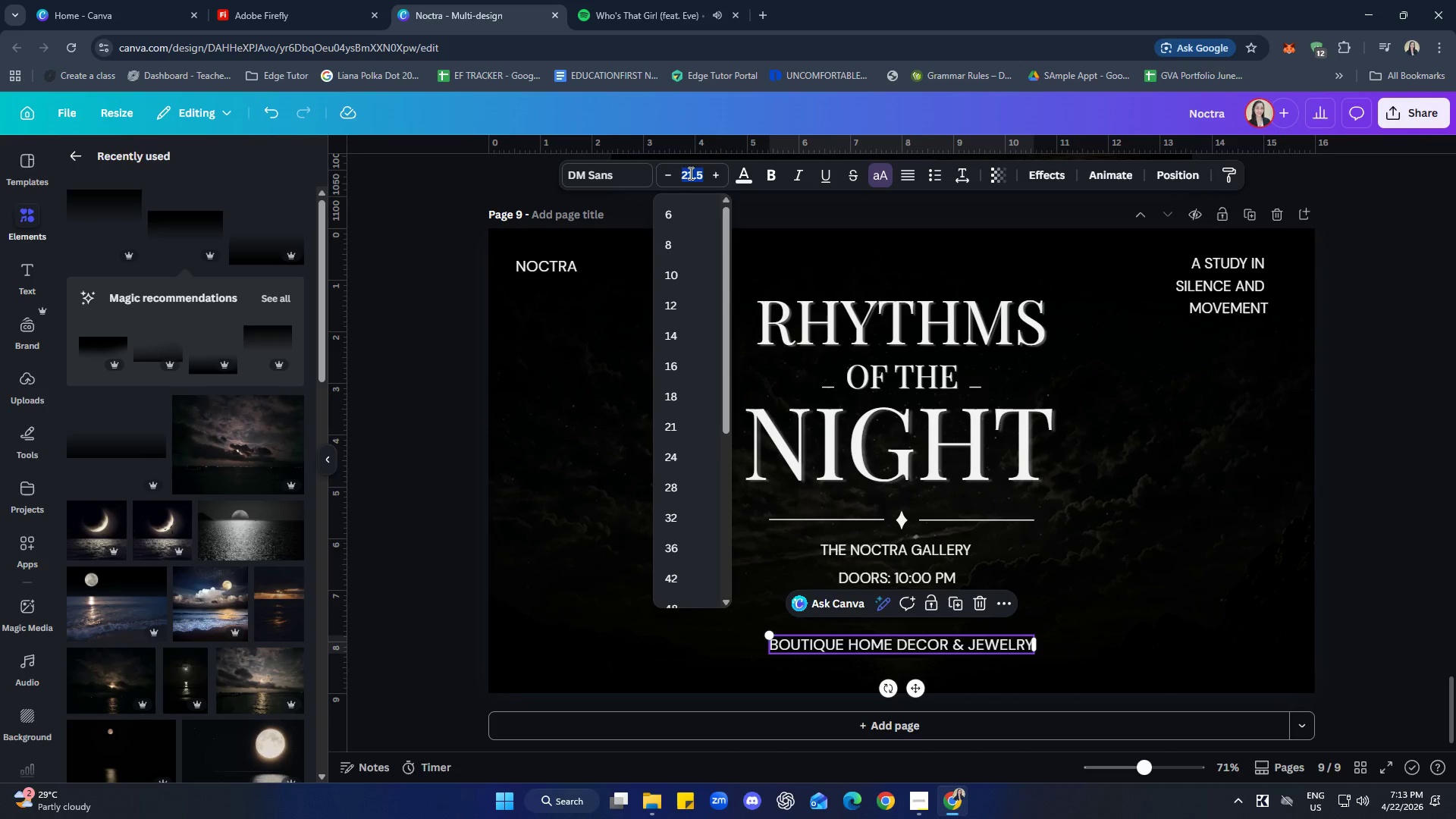 
type(20)
 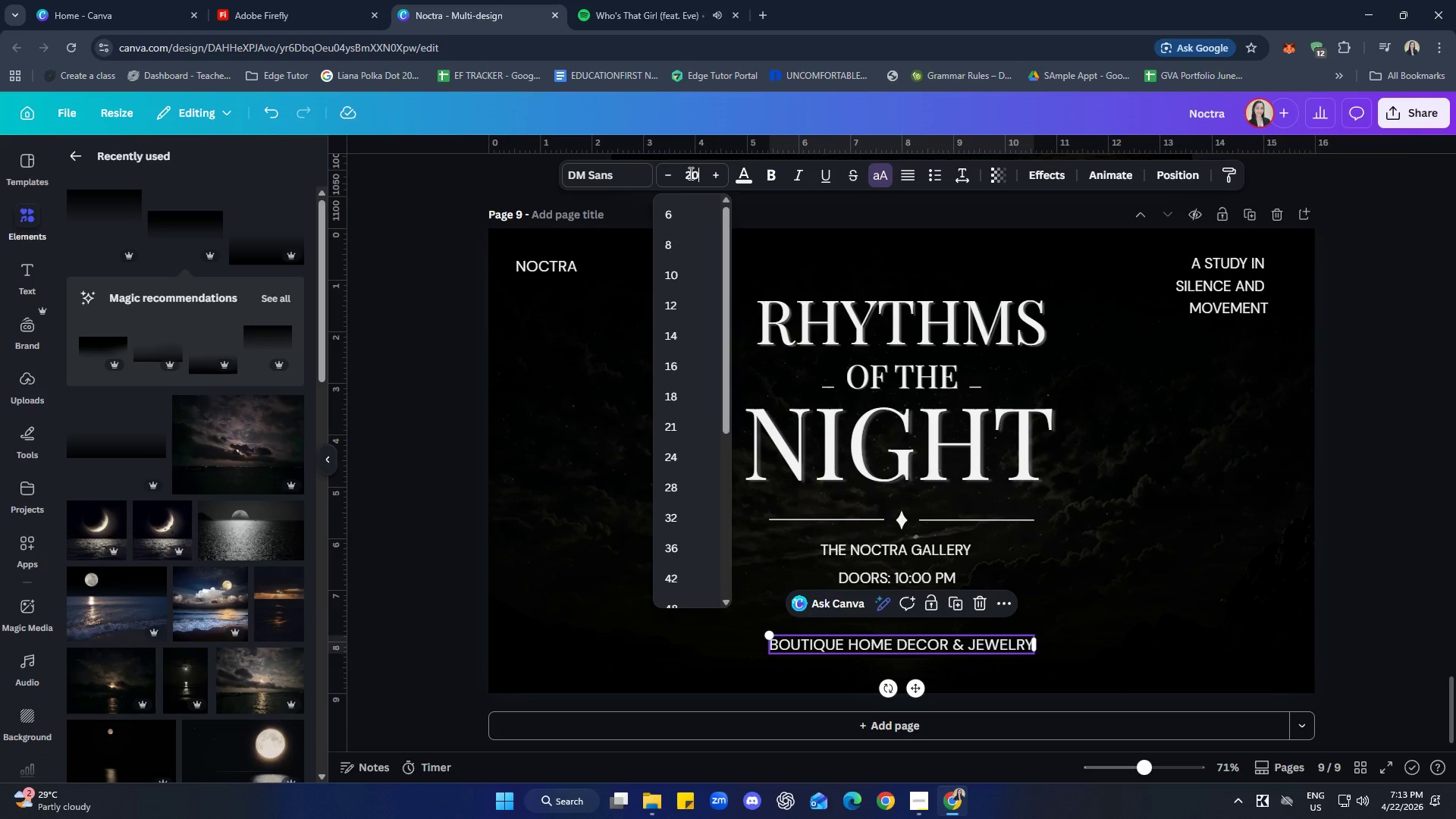 
key(Enter)
 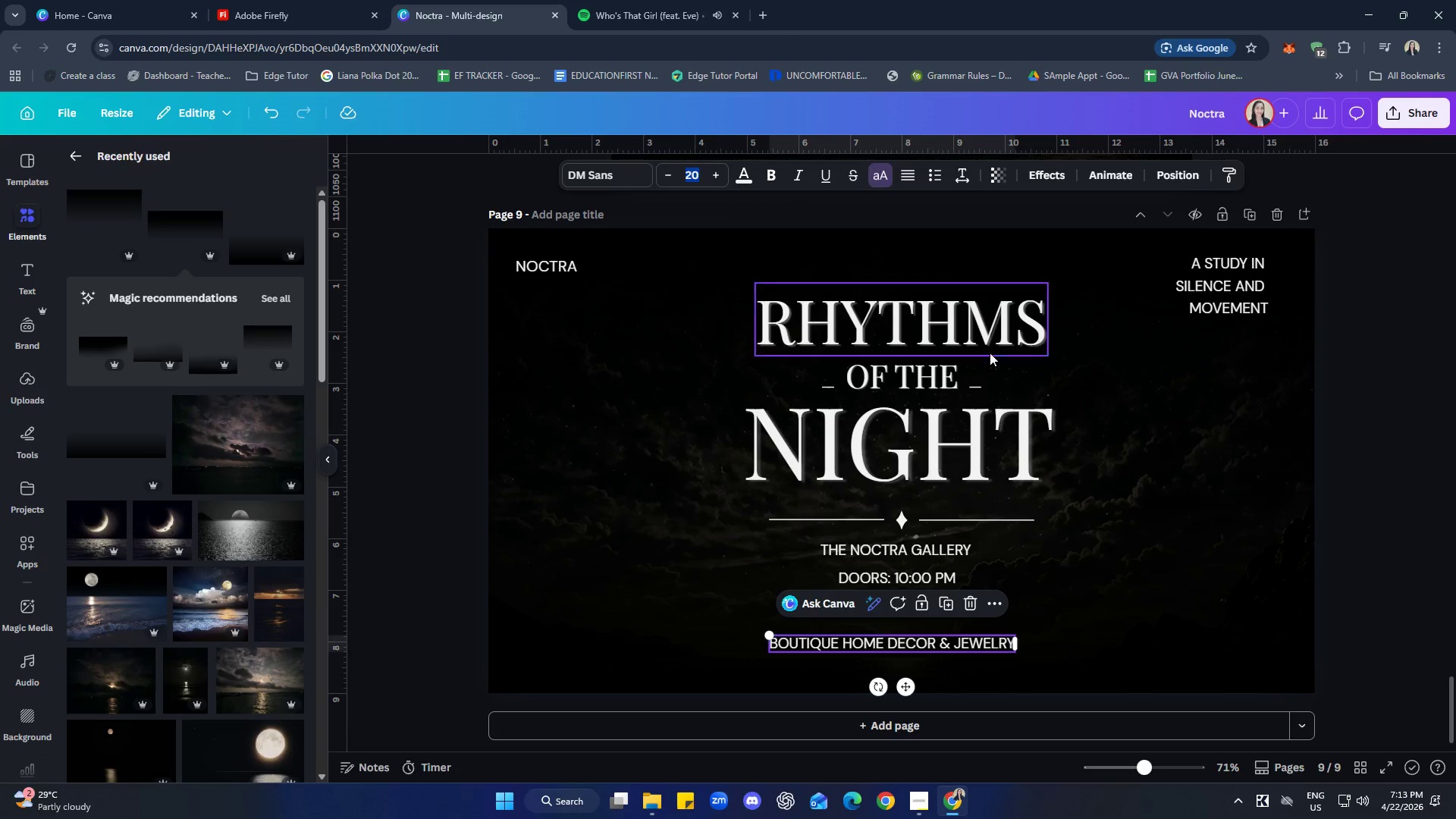 
left_click([1395, 485])
 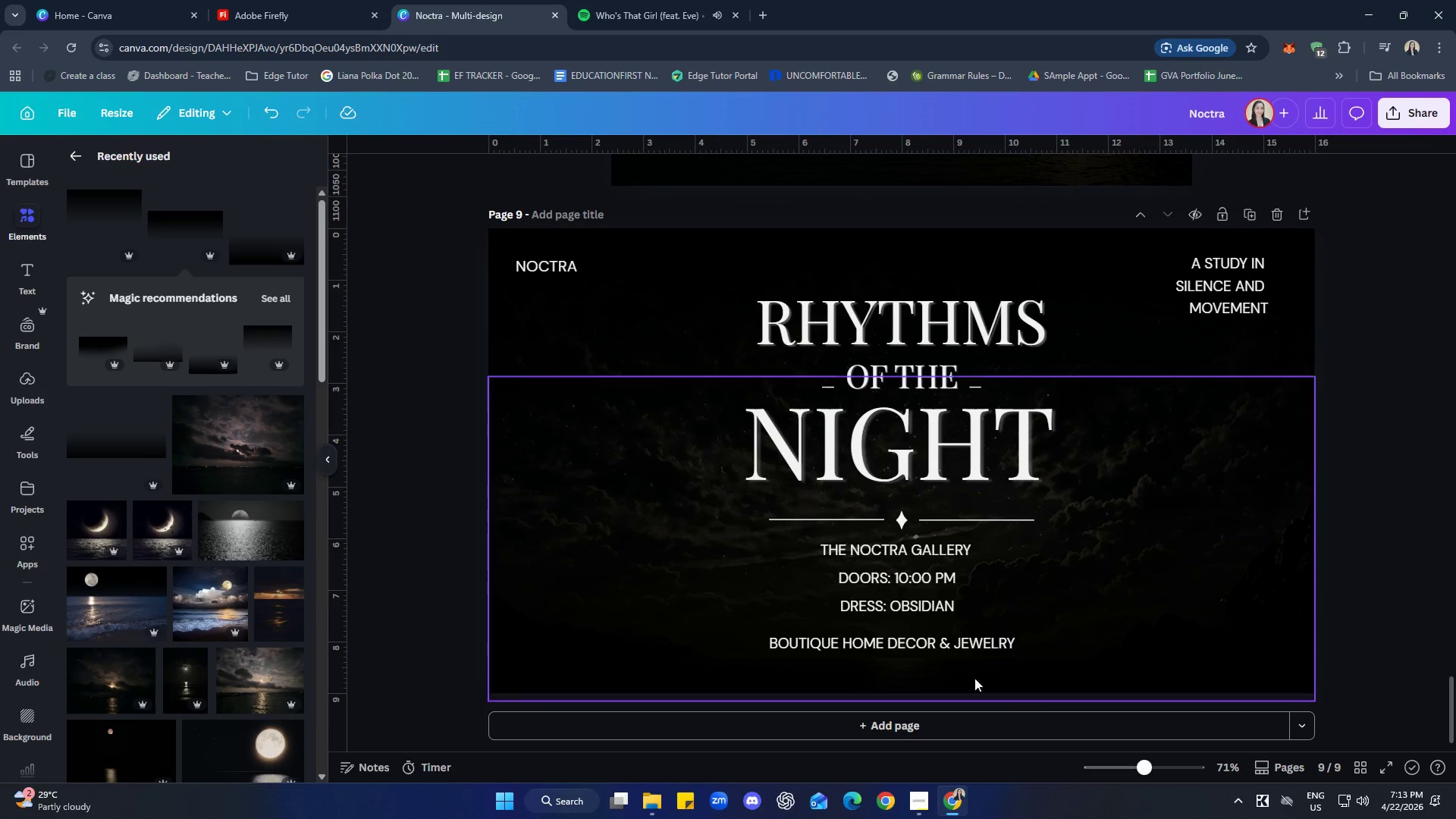 
mouse_move([896, 642])
 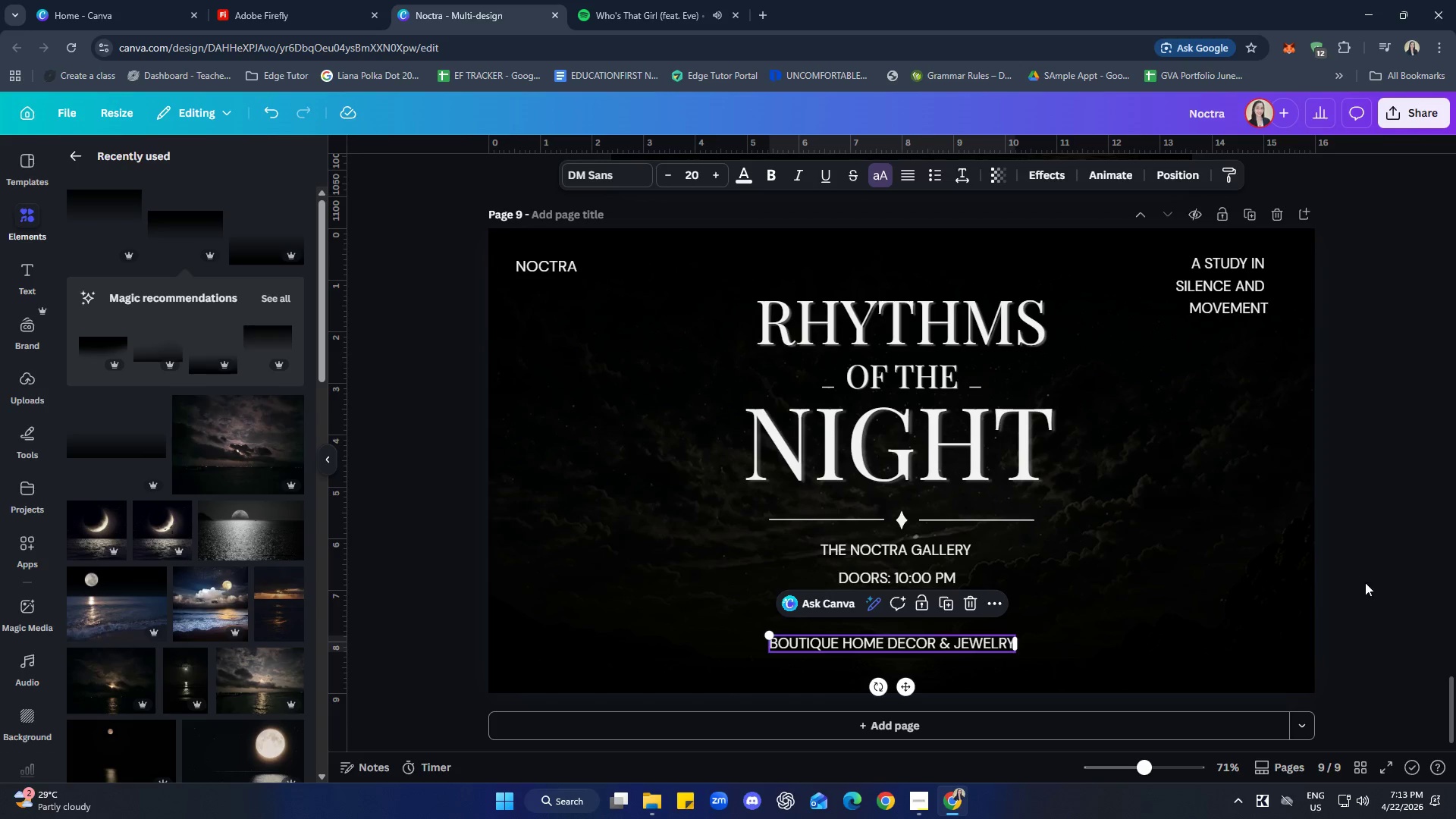 
left_click([1366, 581])
 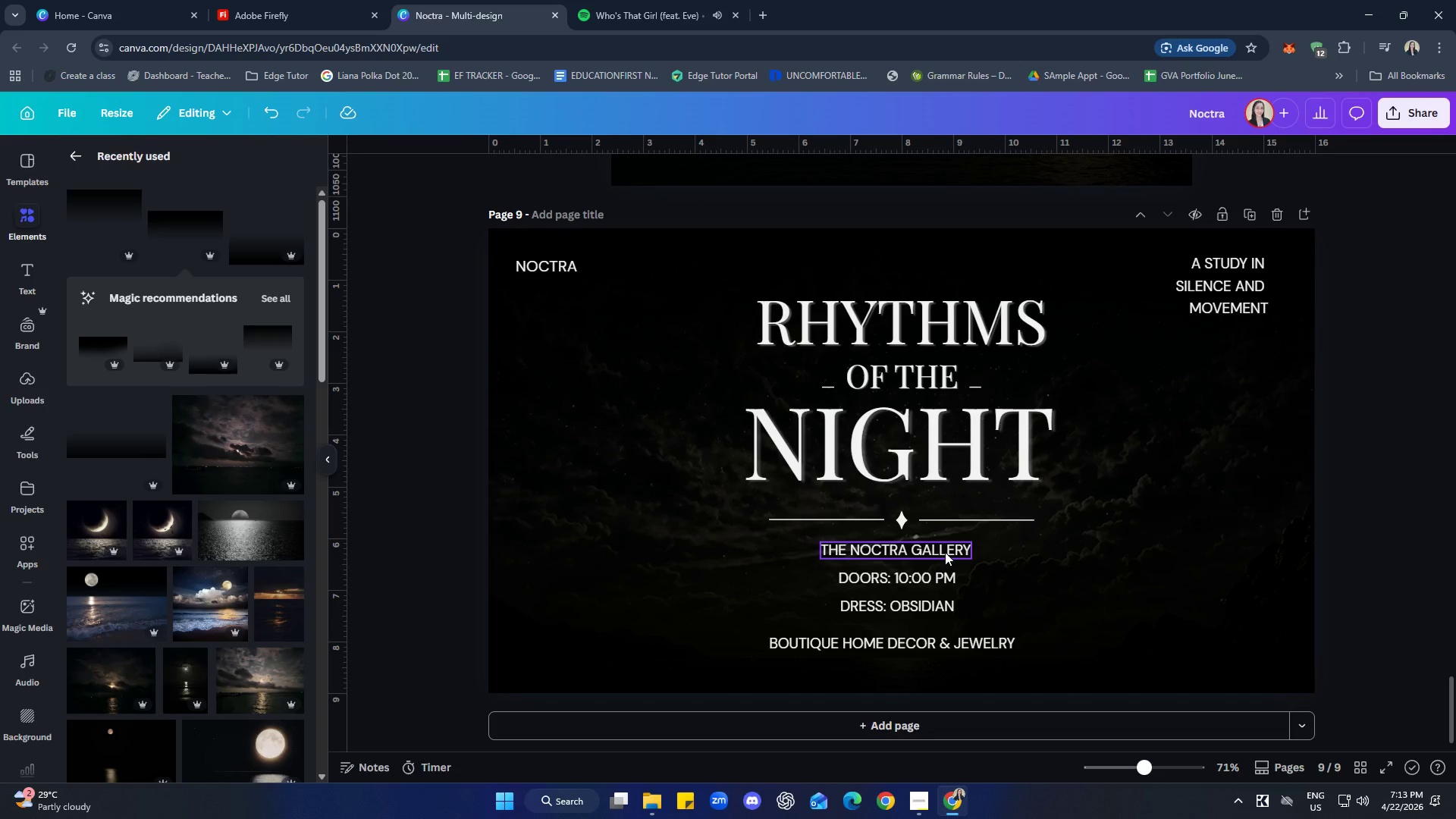 
left_click([945, 552])
 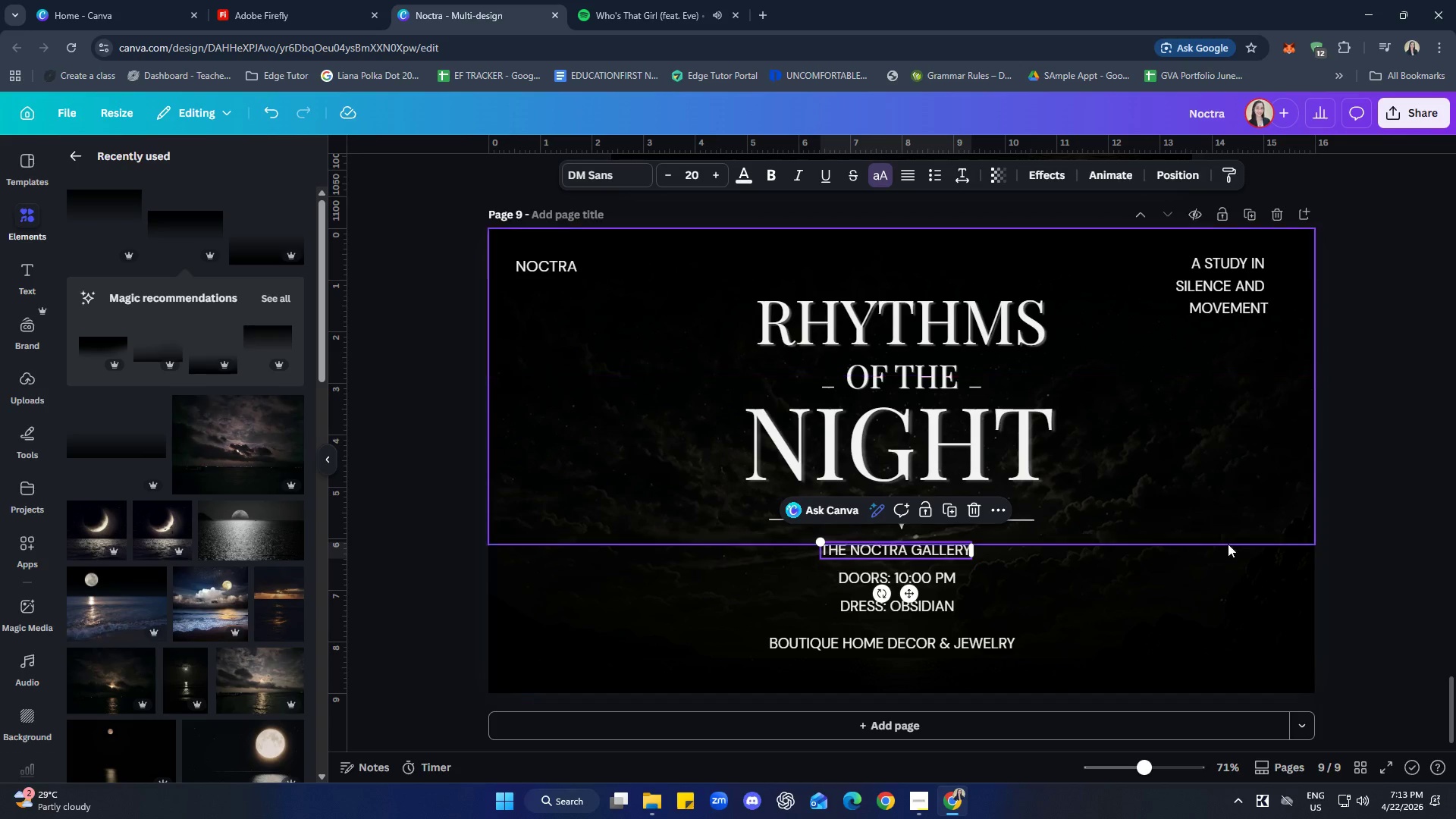 
left_click([1398, 537])
 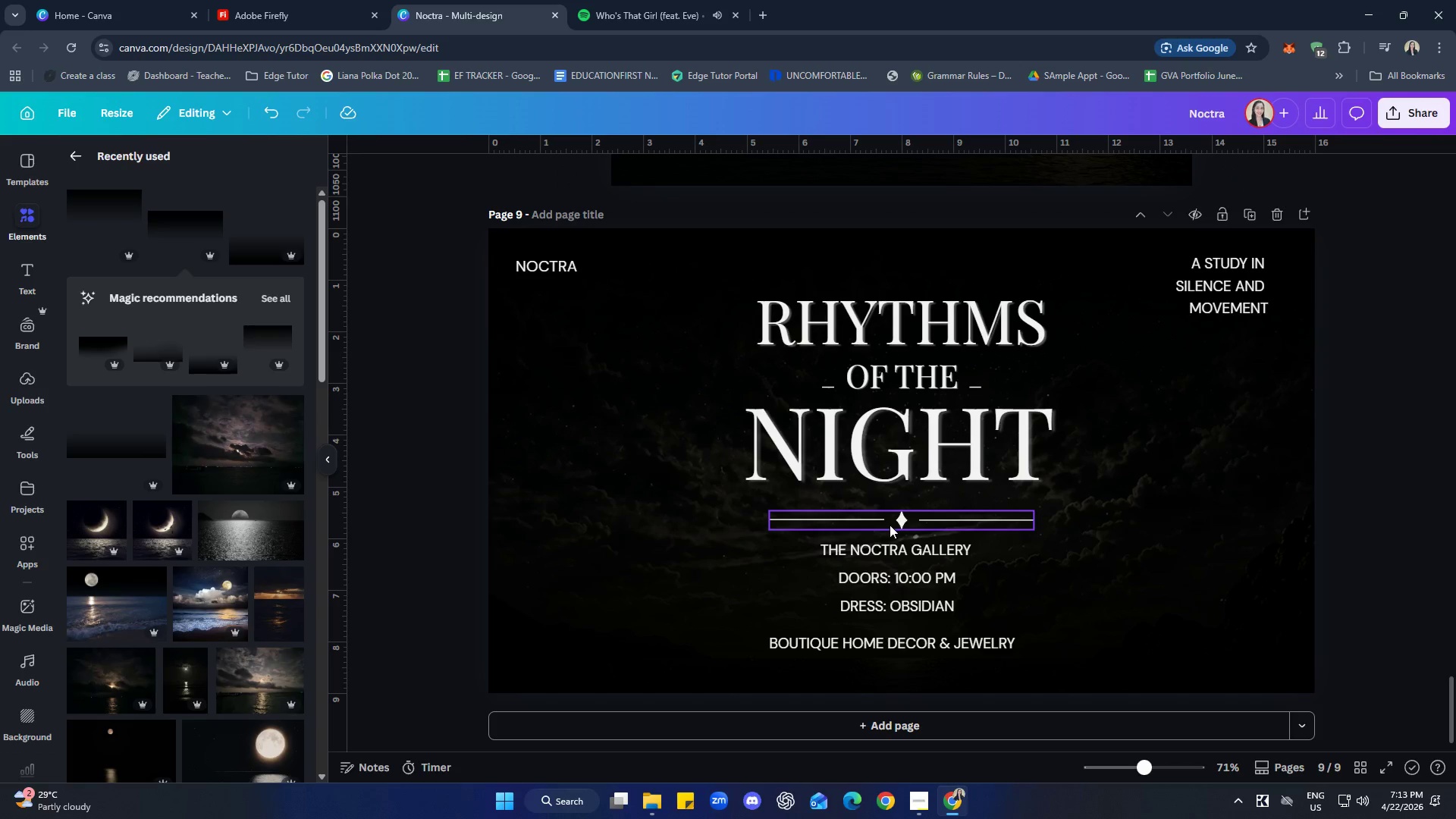 
left_click([890, 524])
 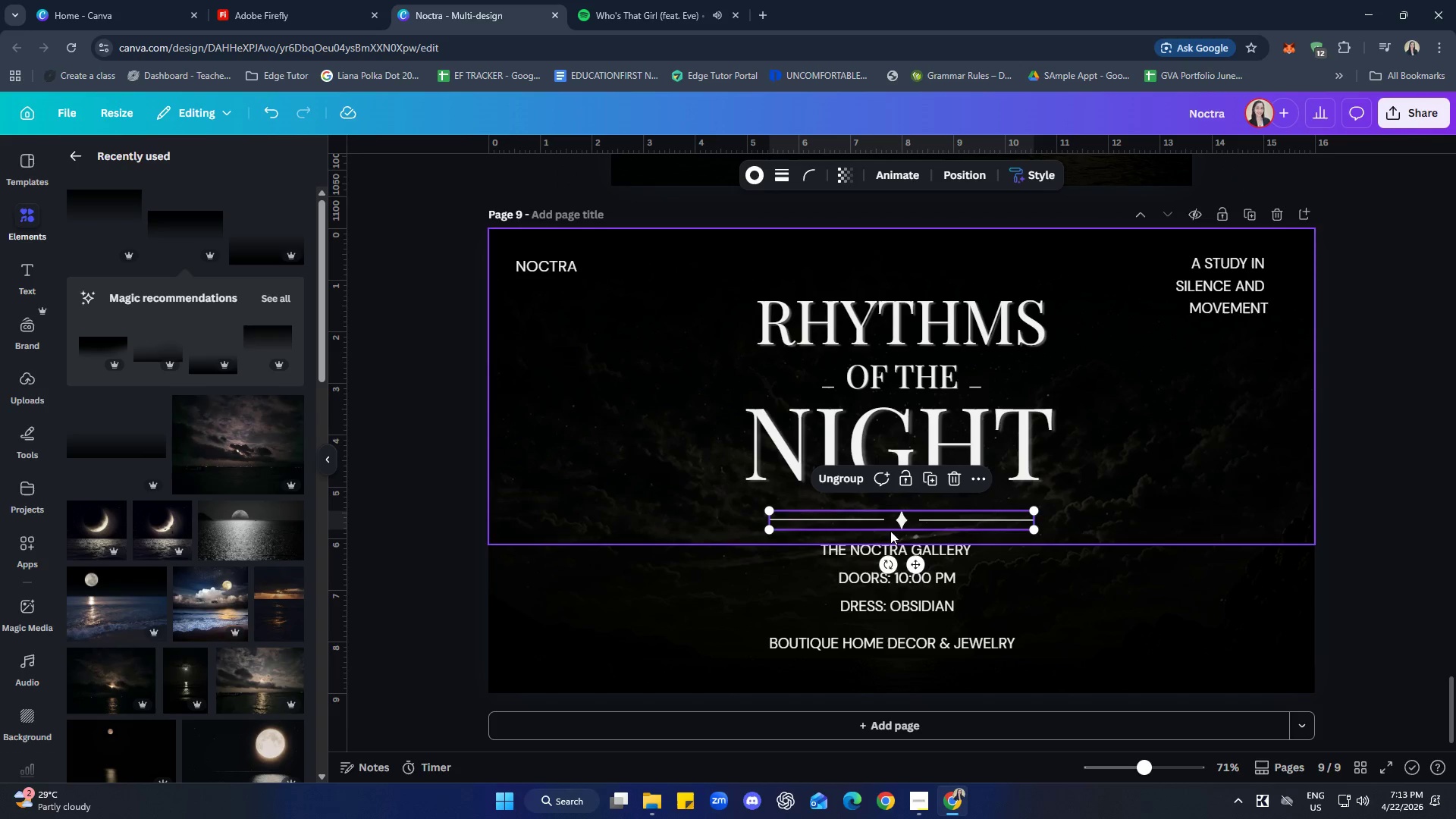 
hold_key(key=ShiftLeft, duration=2.31)
left_click([865, 553])
 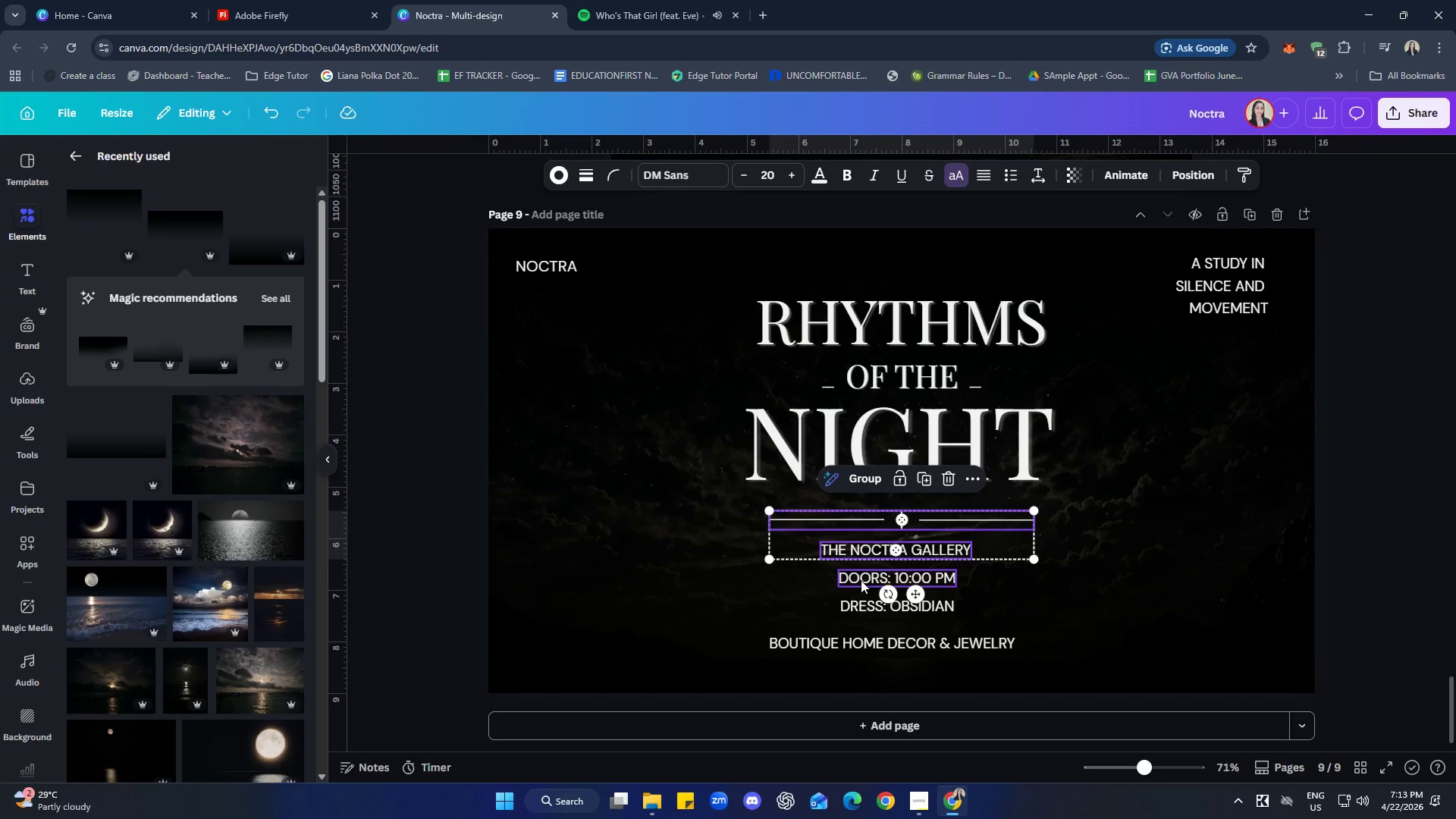 
left_click([861, 580])
 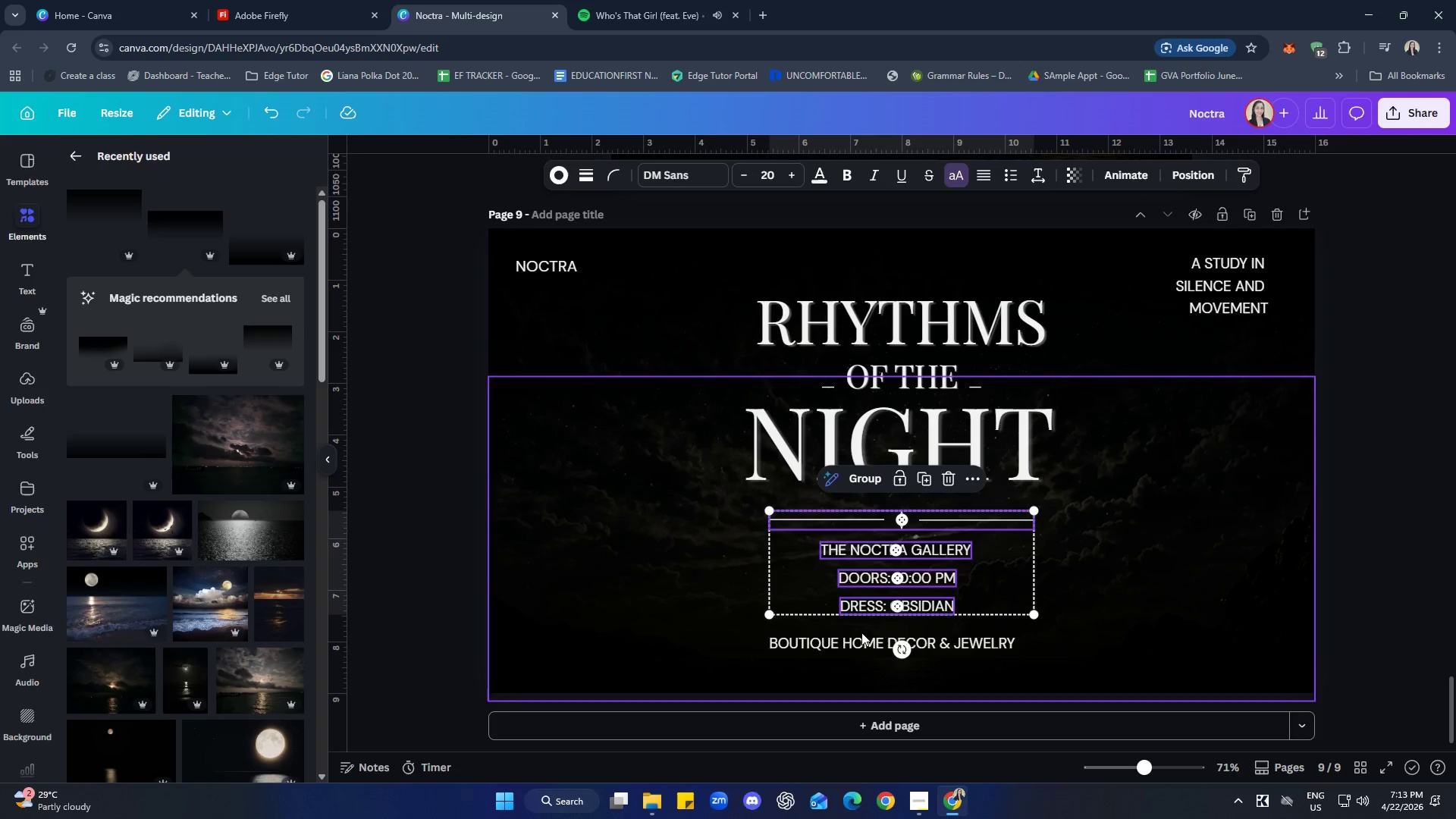 
double_click([861, 644])
 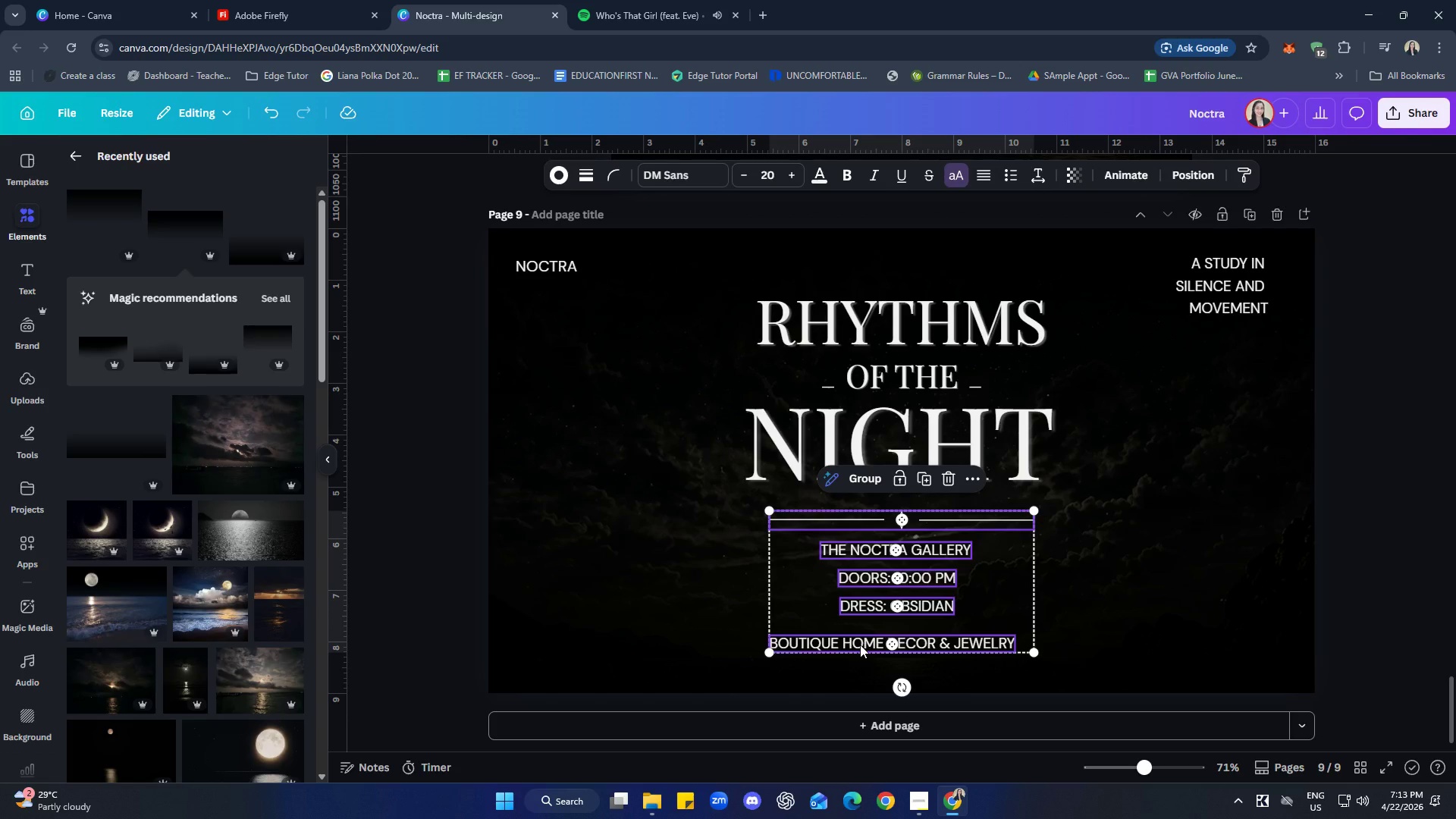 
right_click([860, 645])
 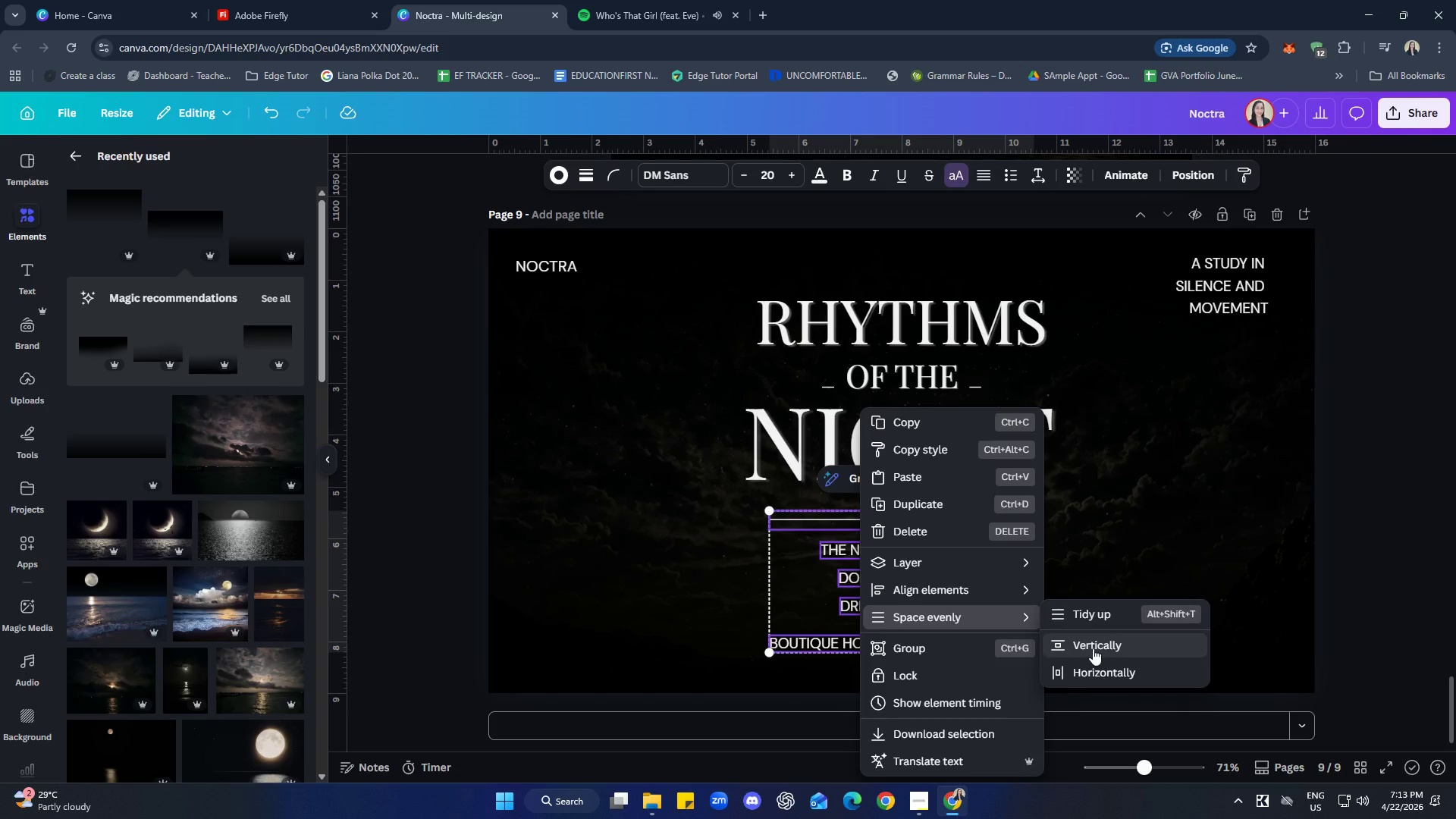 
left_click([1098, 618])
 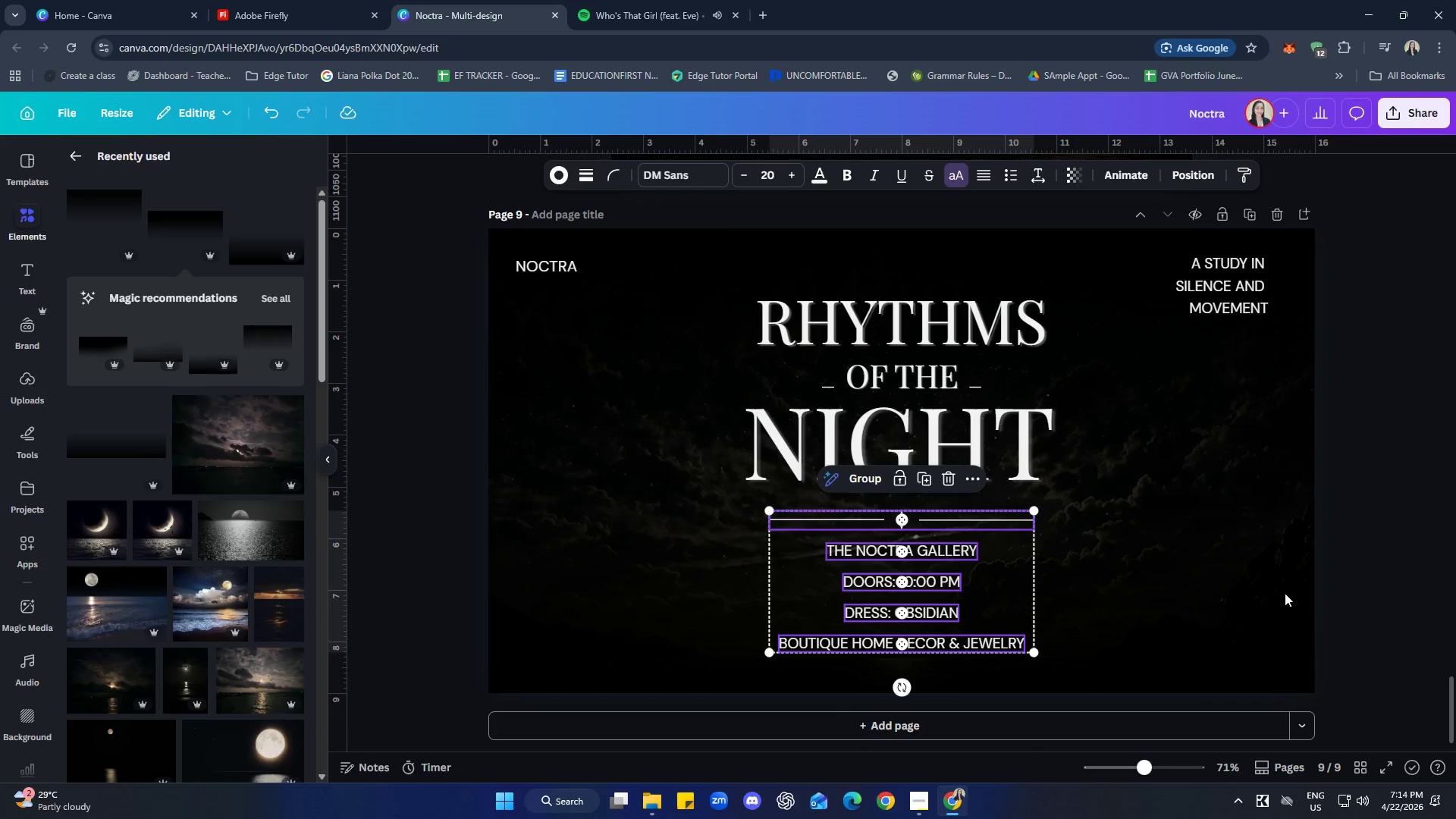 
left_click([1359, 550])
 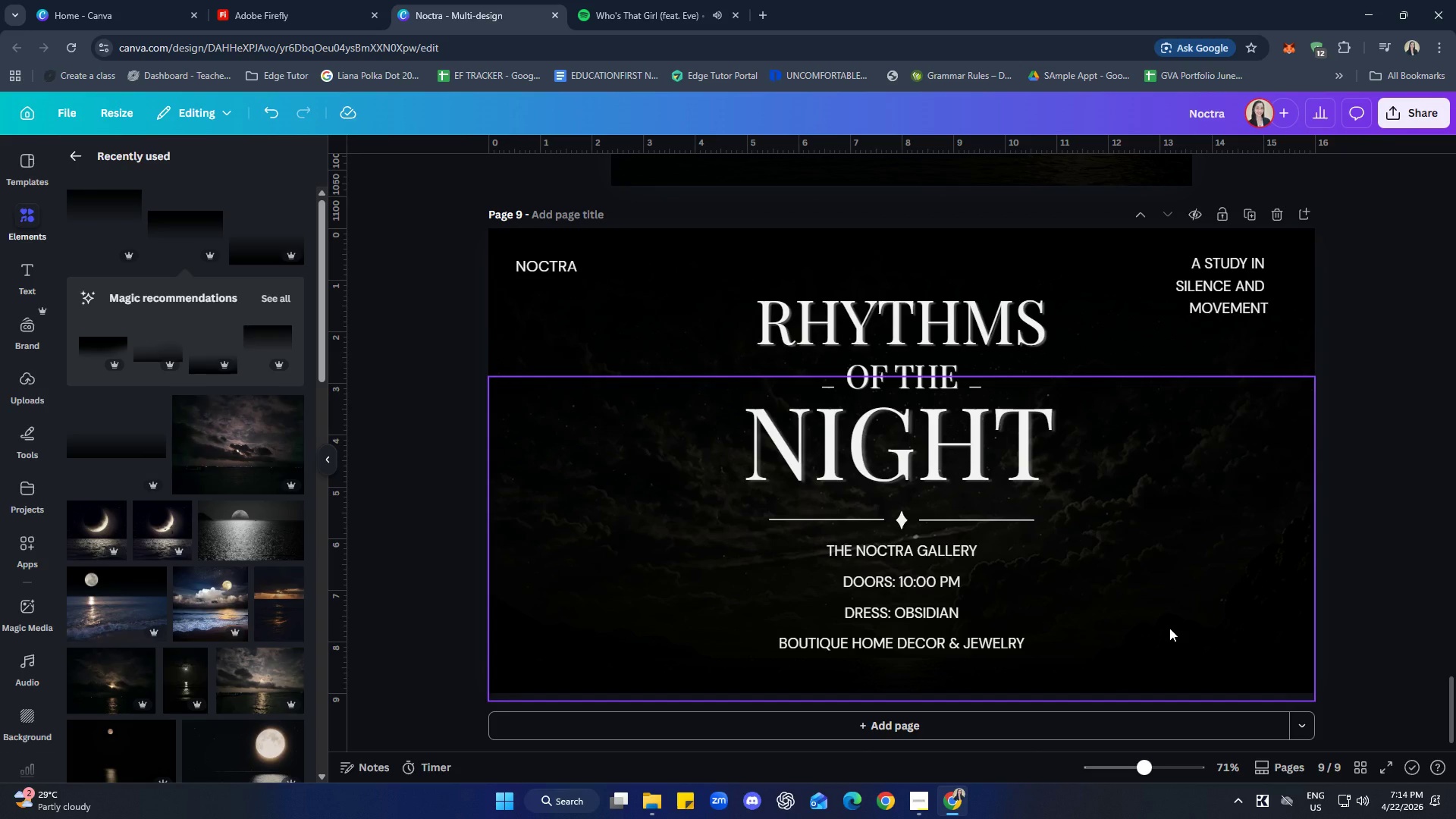 
wait(14.27)
 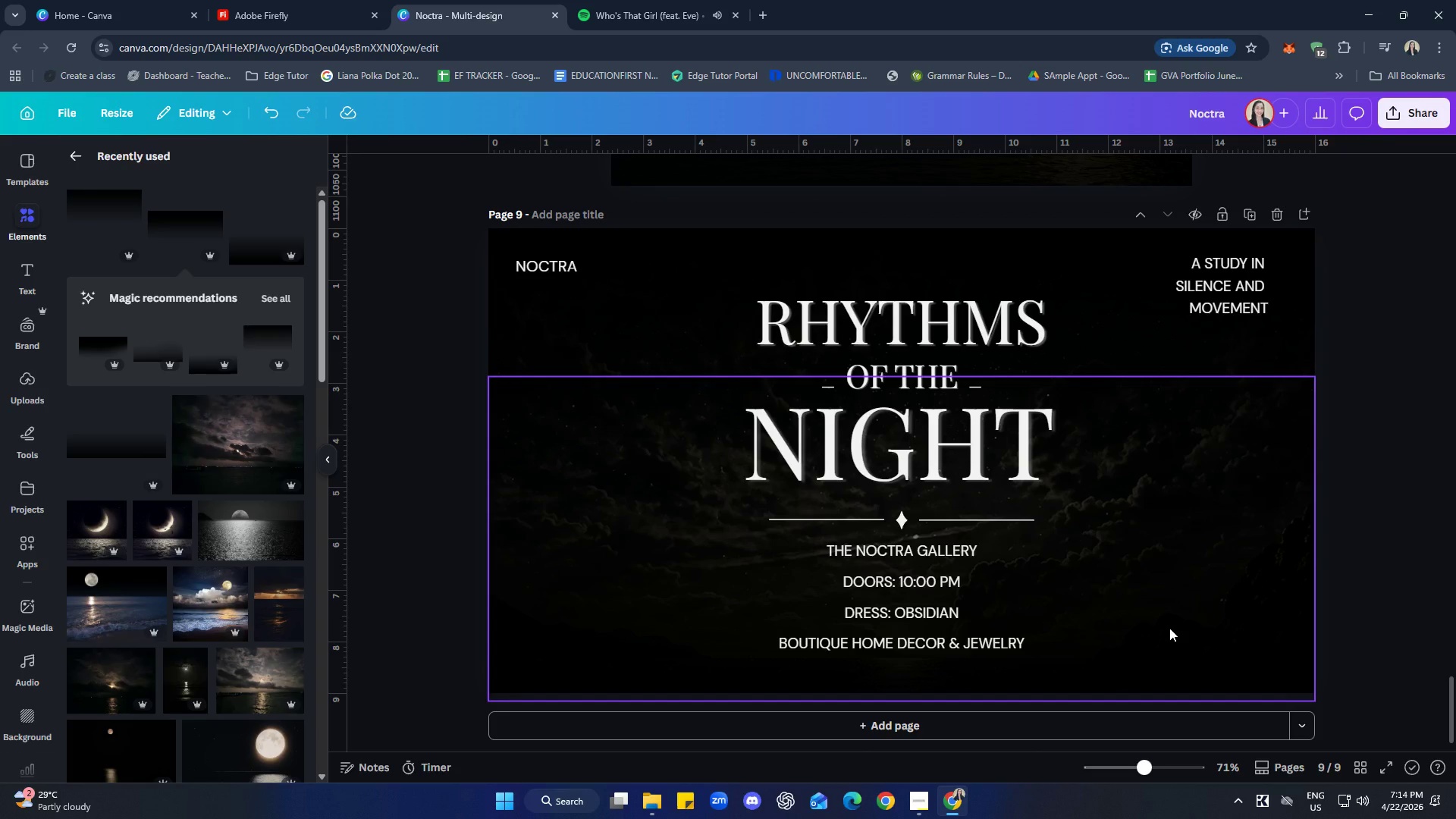 
key(ArrowDown)
 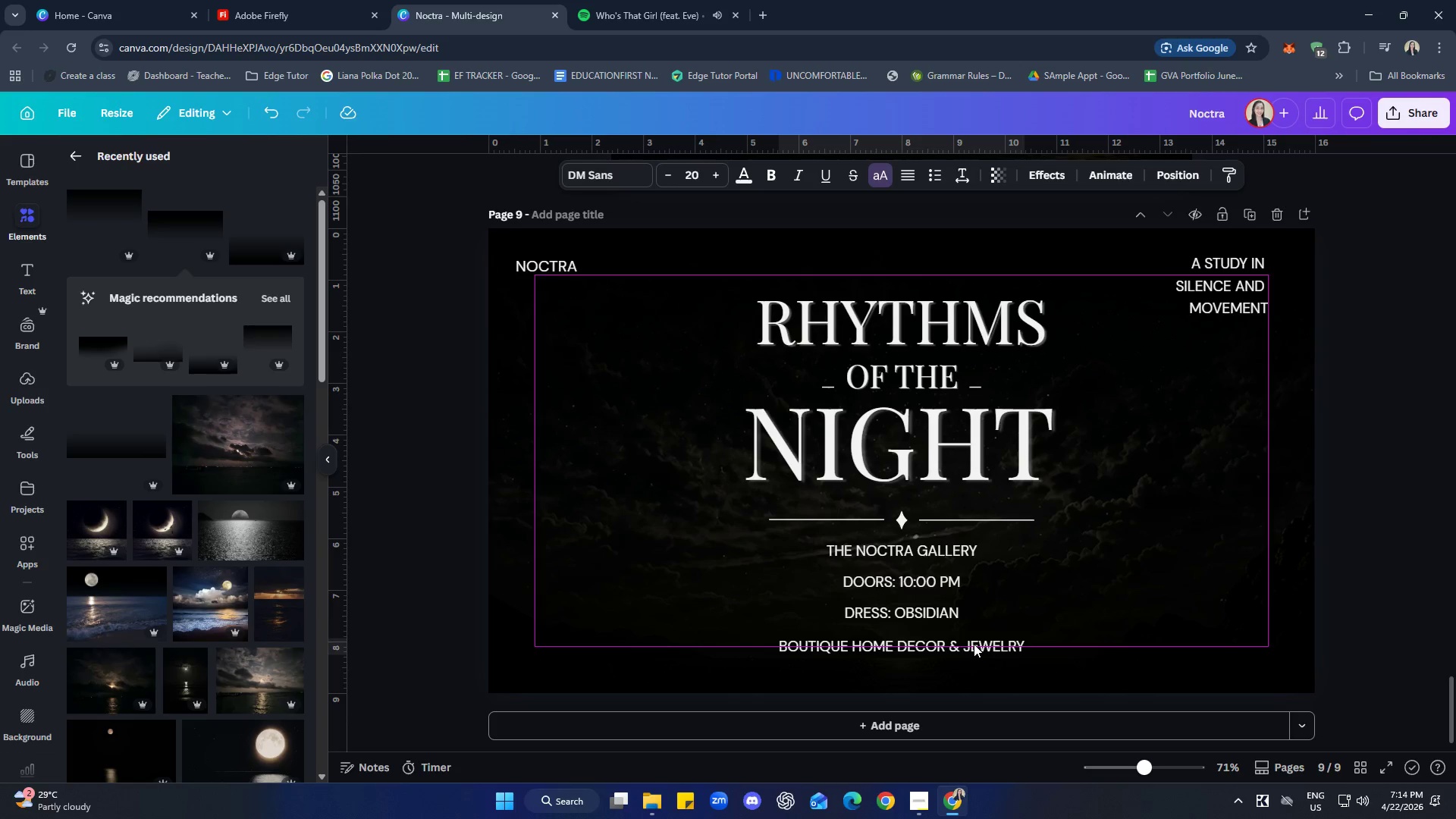 
key(ArrowDown)
 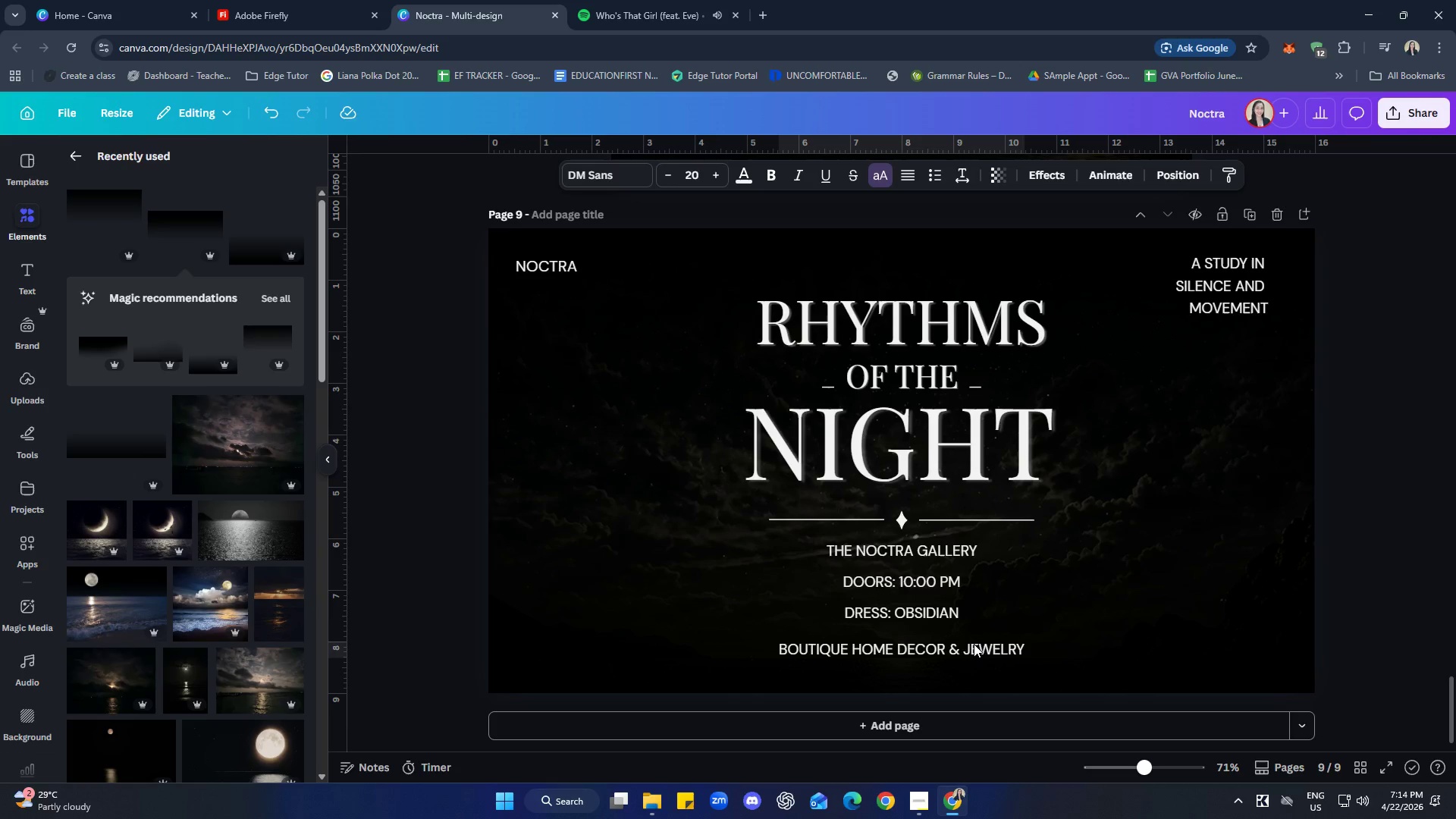 
key(ArrowDown)
 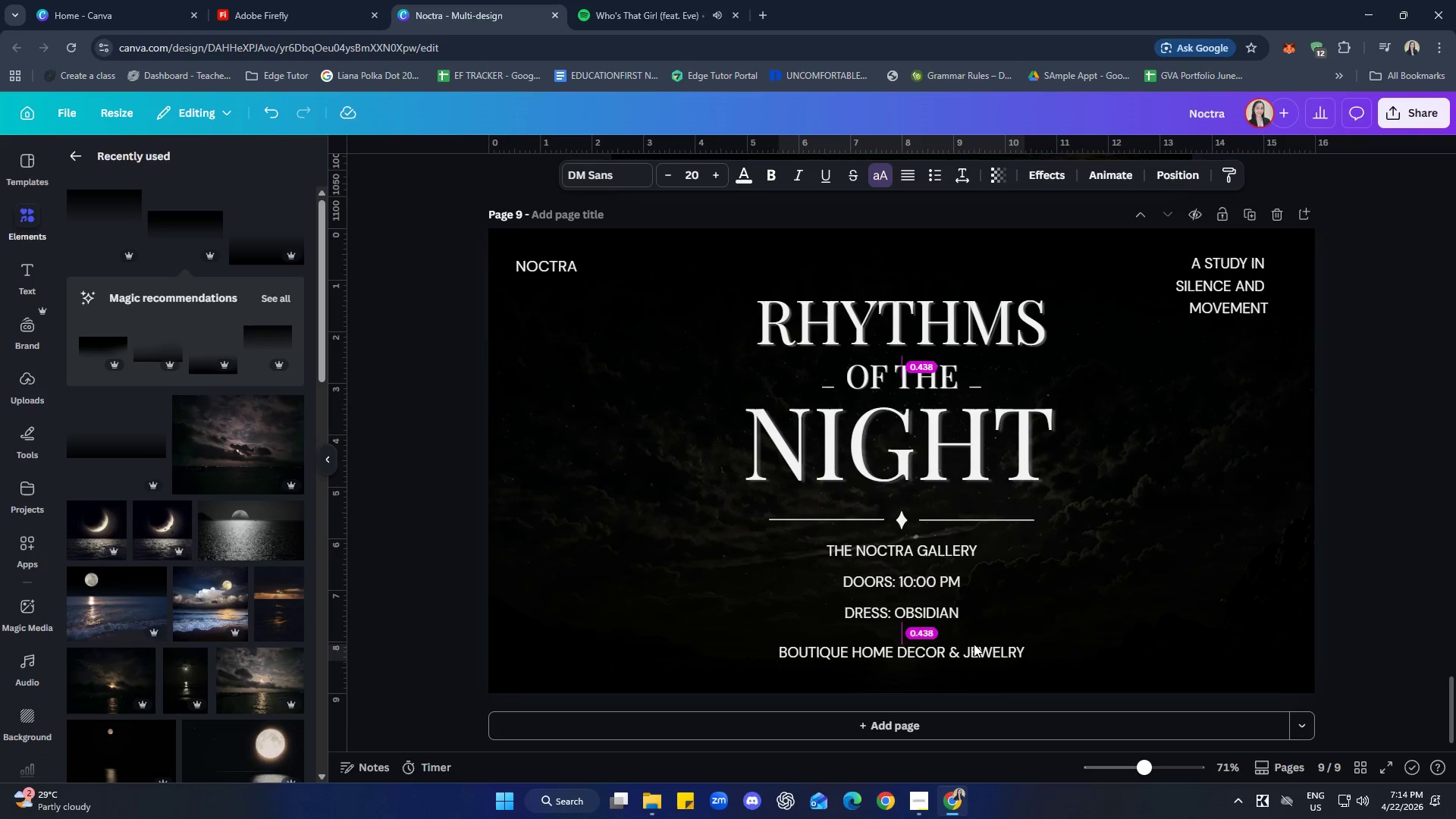 
key(ArrowDown)
 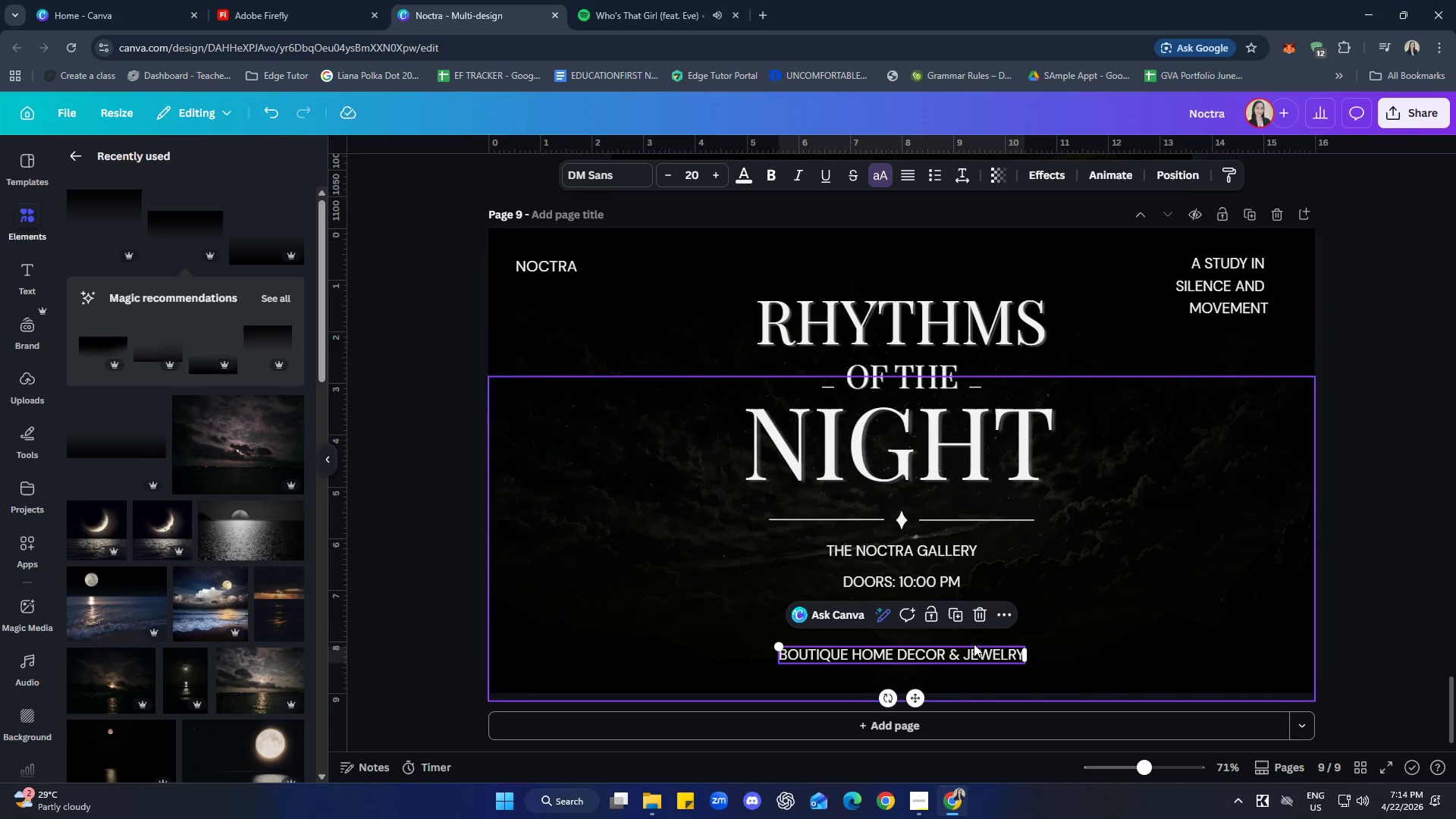 
left_click([1394, 469])
 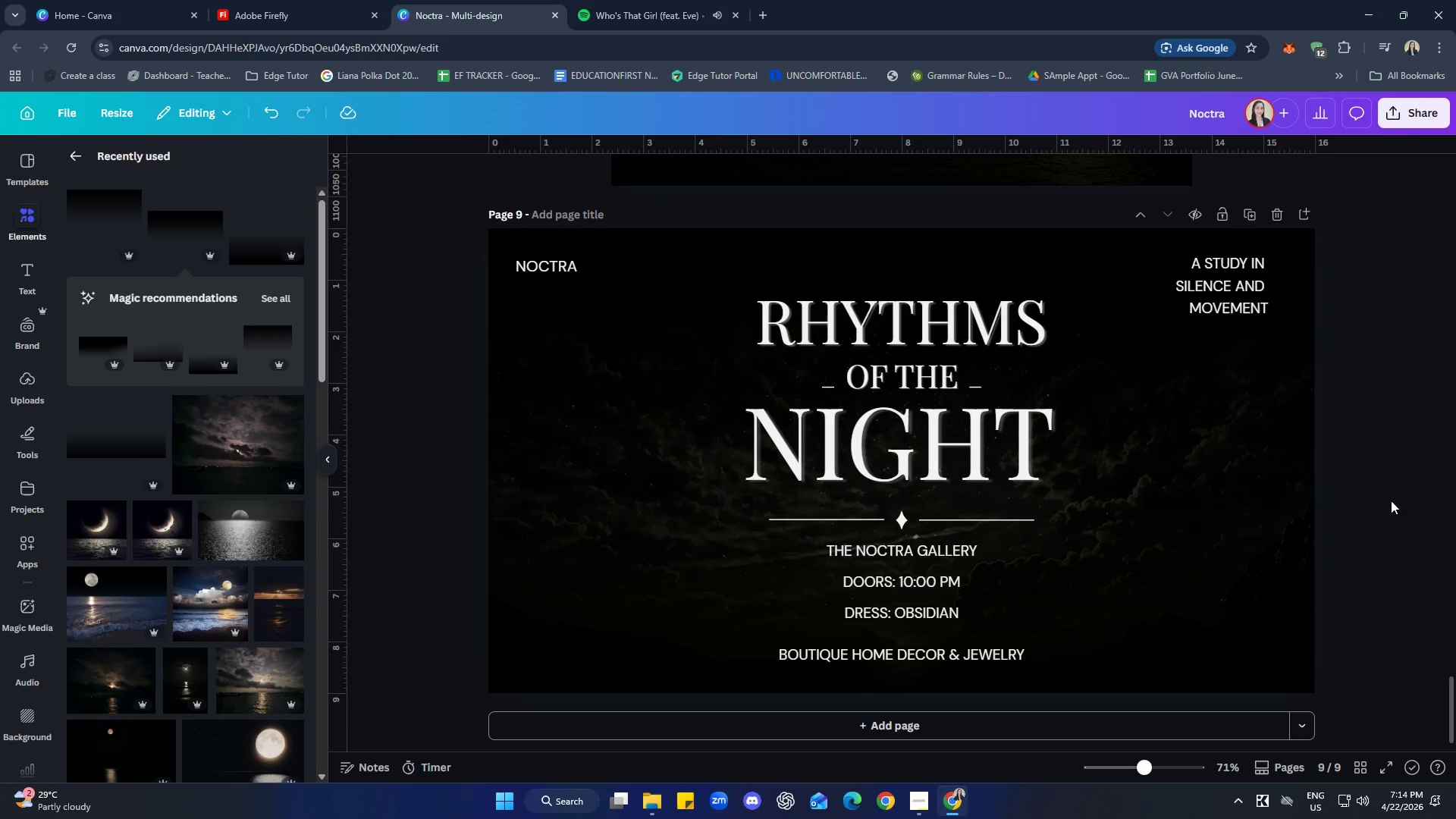 
scroll: coordinate [1391, 501], scroll_direction: down, amount: 1.0
 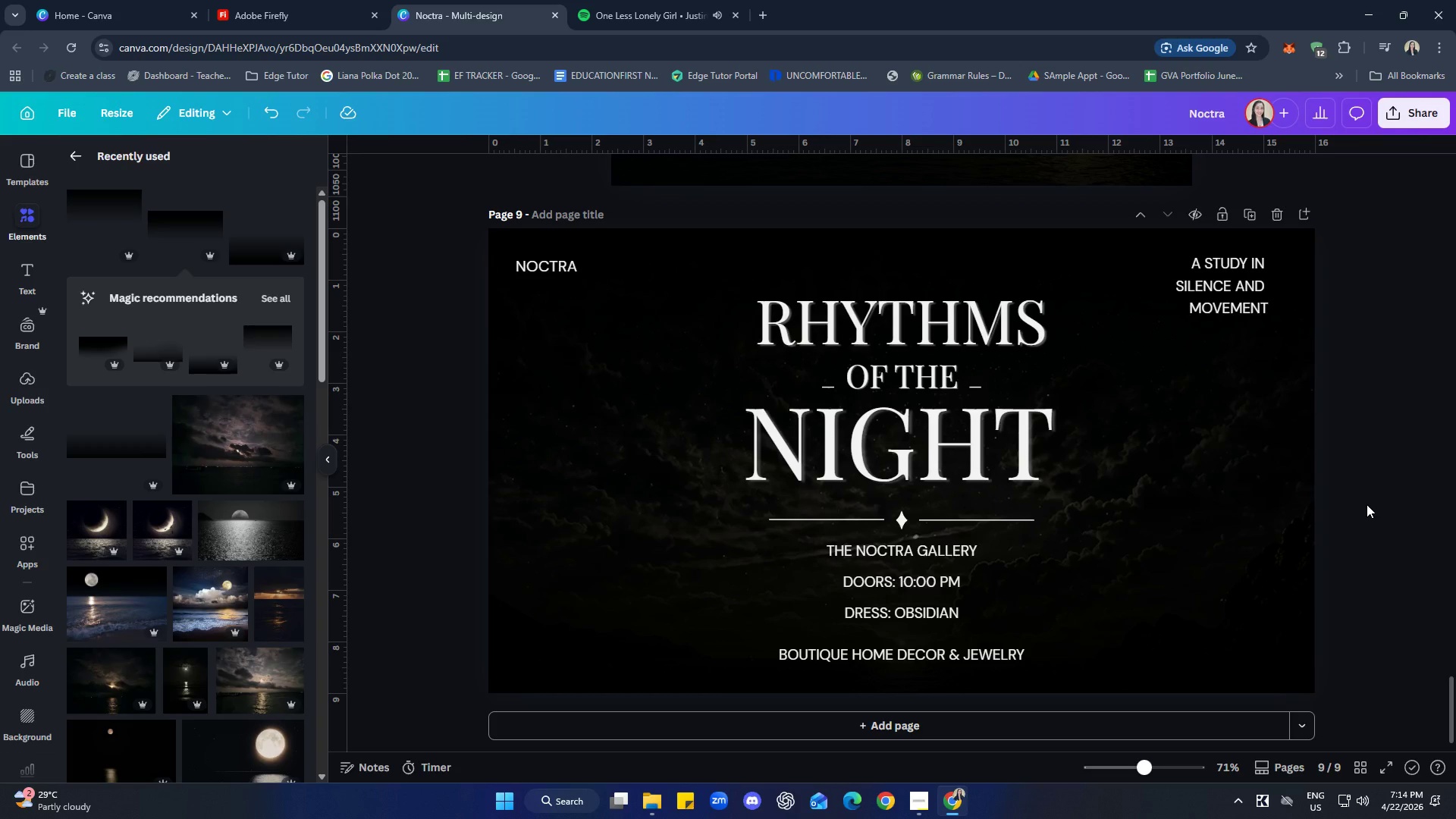 
wait(21.16)
 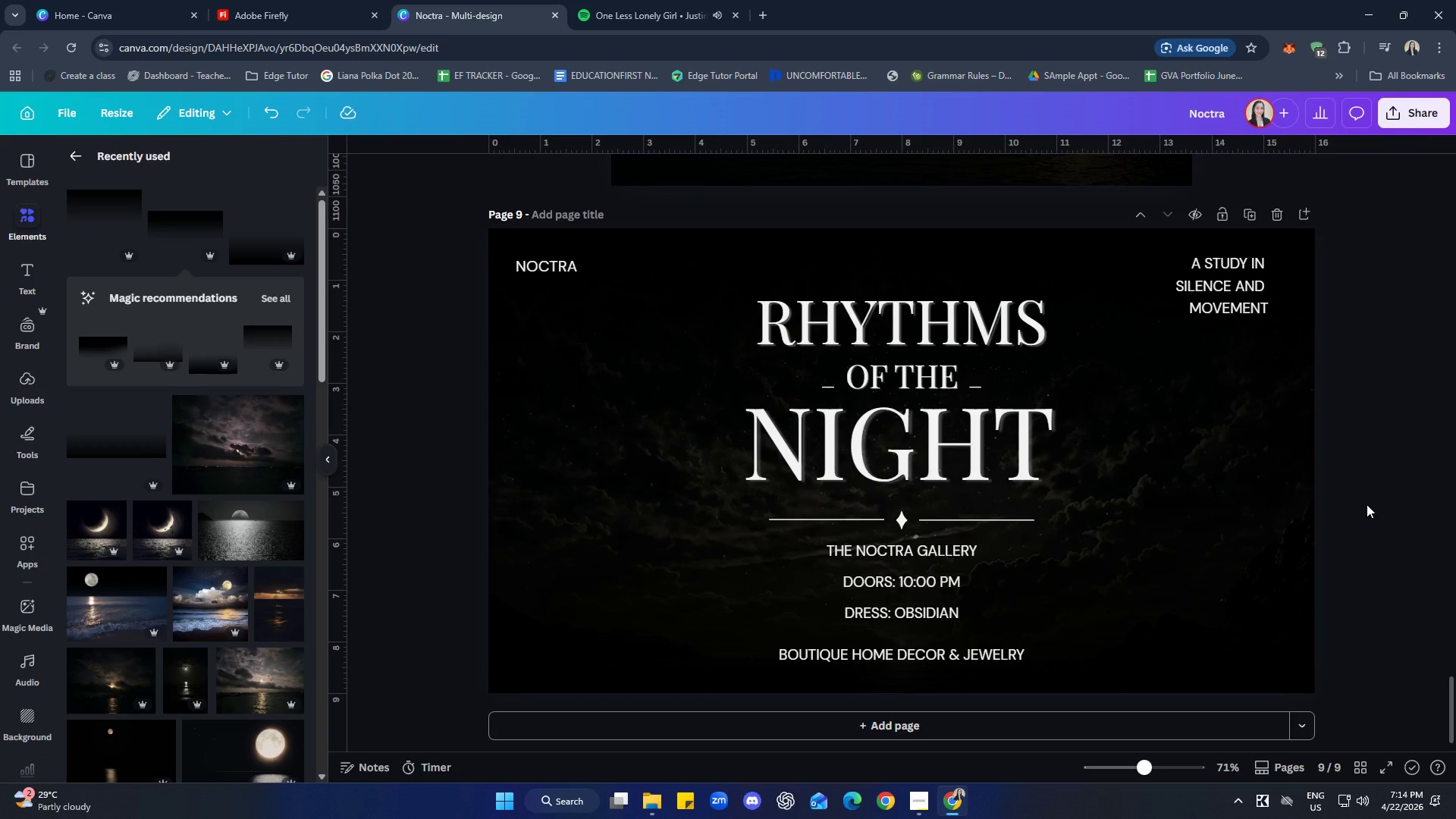 
left_click([910, 792])